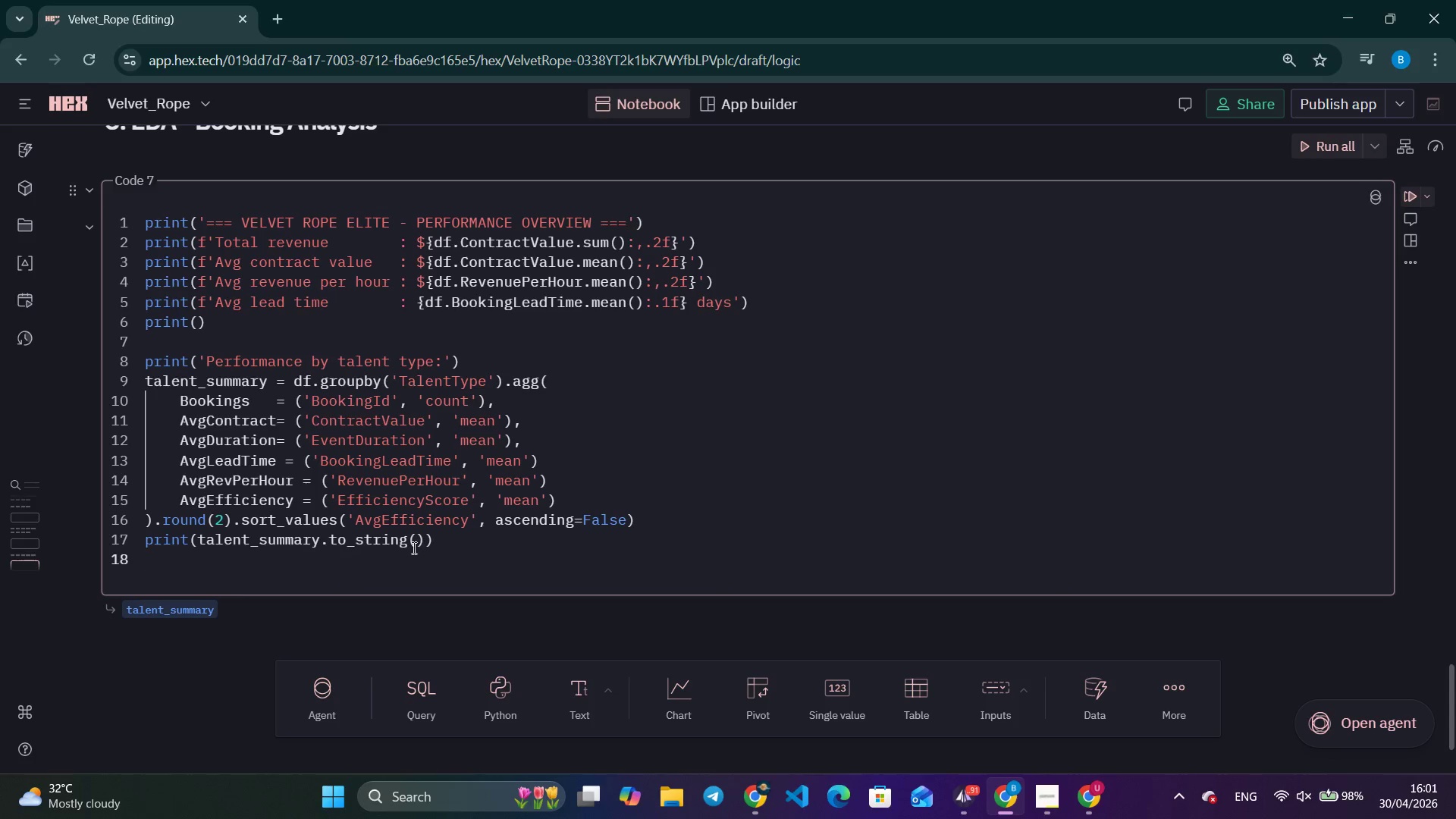 
scroll: coordinate [772, 535], scroll_direction: up, amount: 13.0
 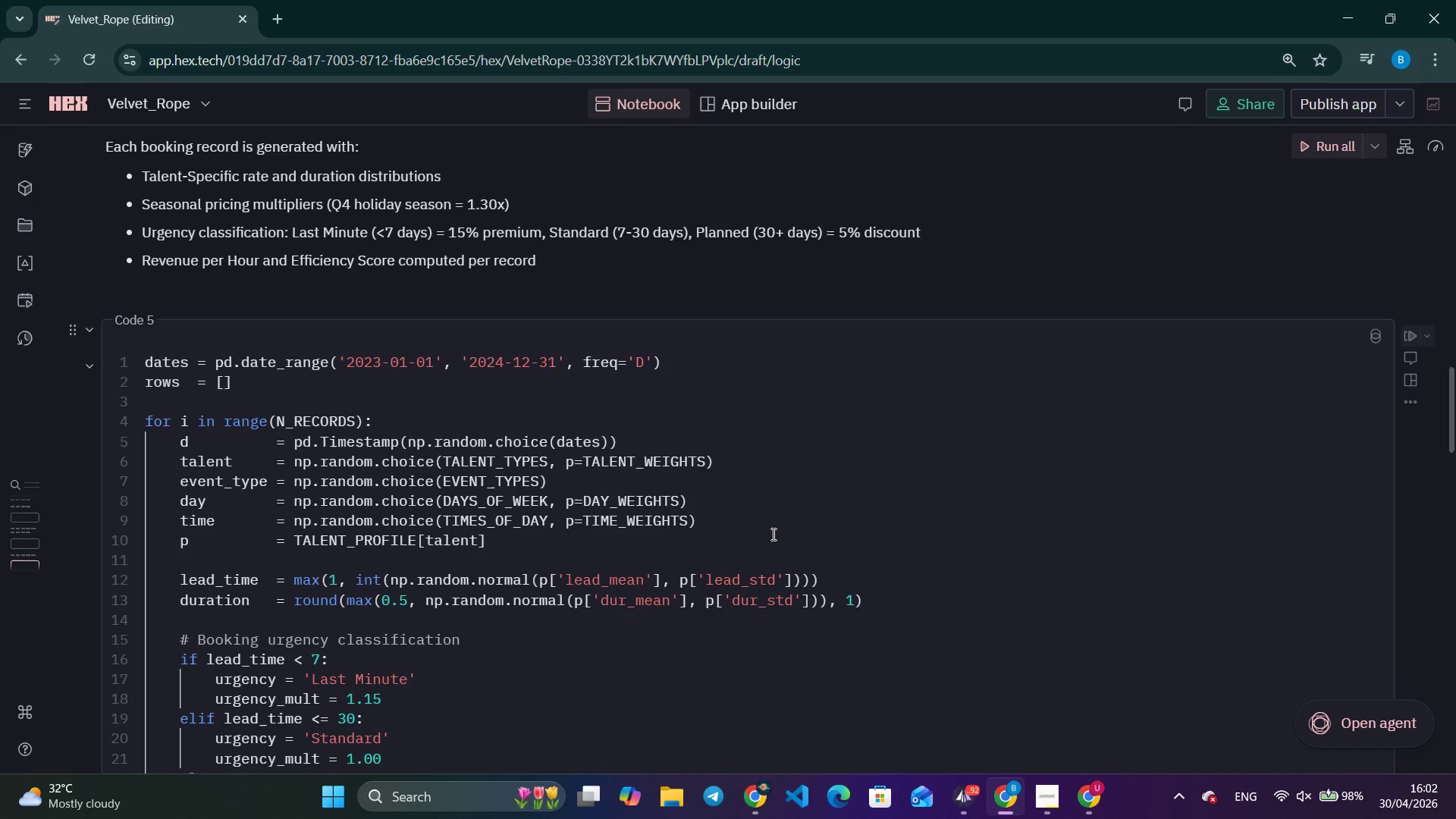 
wait(40.7)
 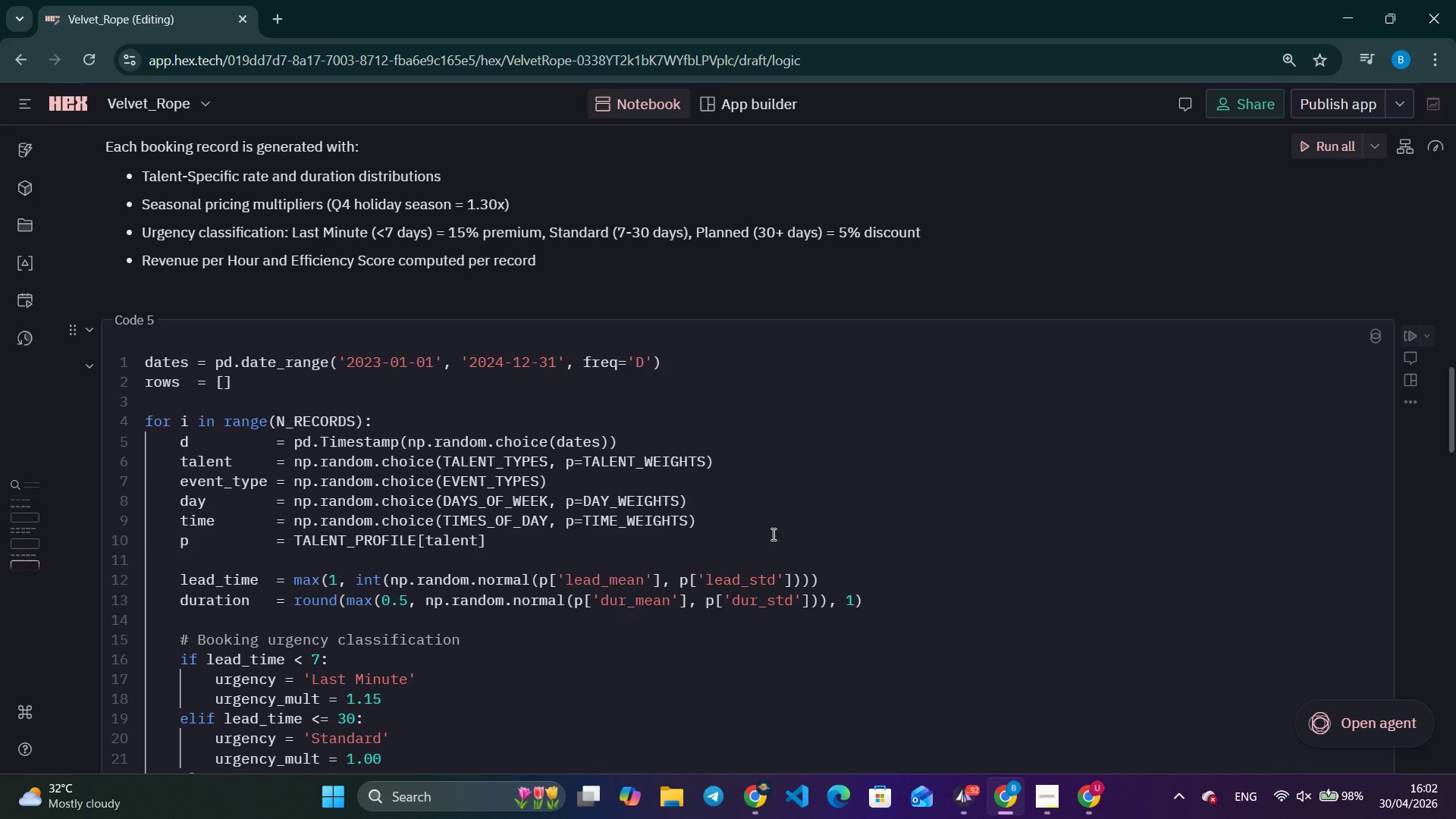 
scroll: coordinate [593, 491], scroll_direction: down, amount: 5.0
 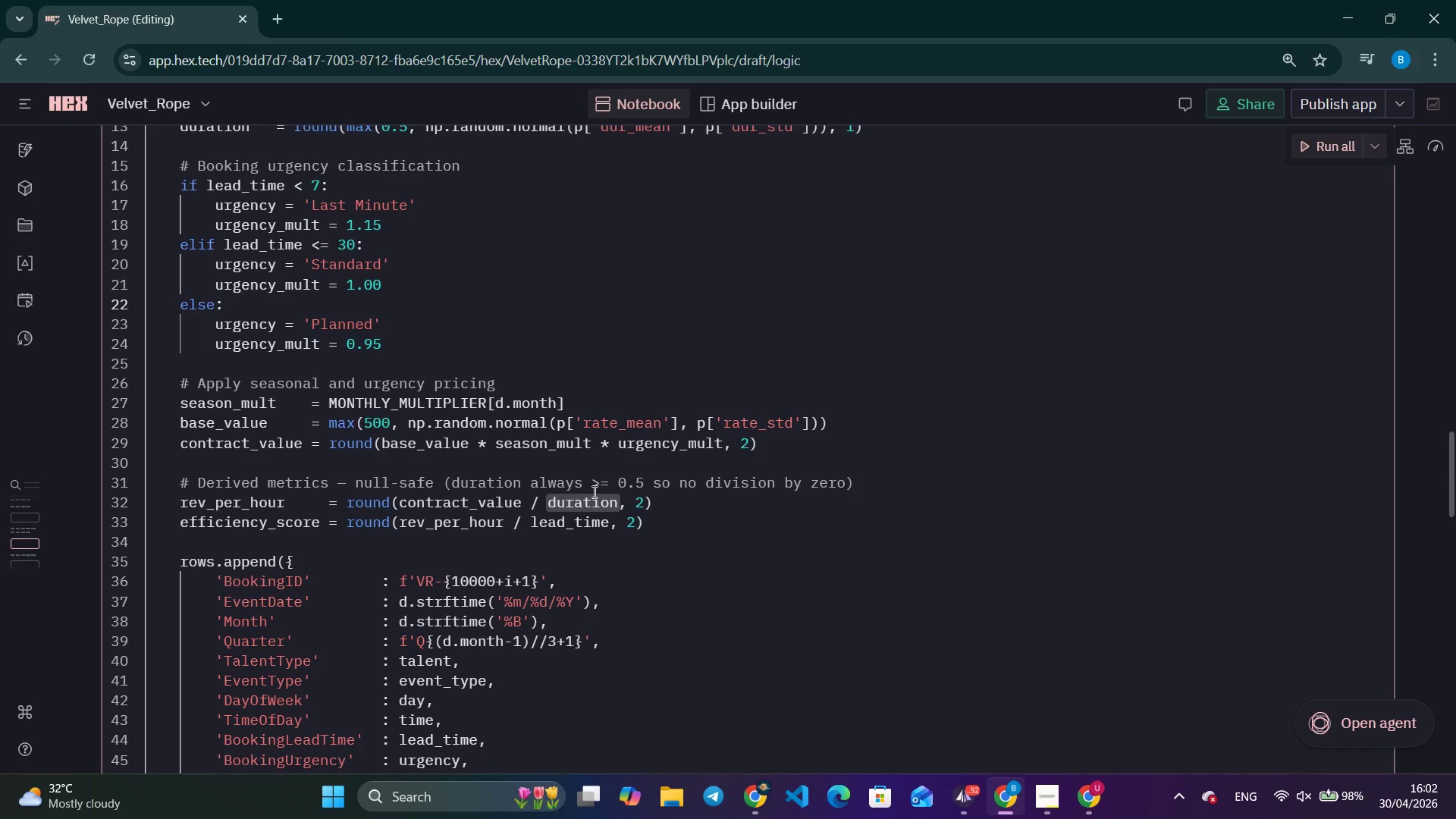 
wait(15.88)
 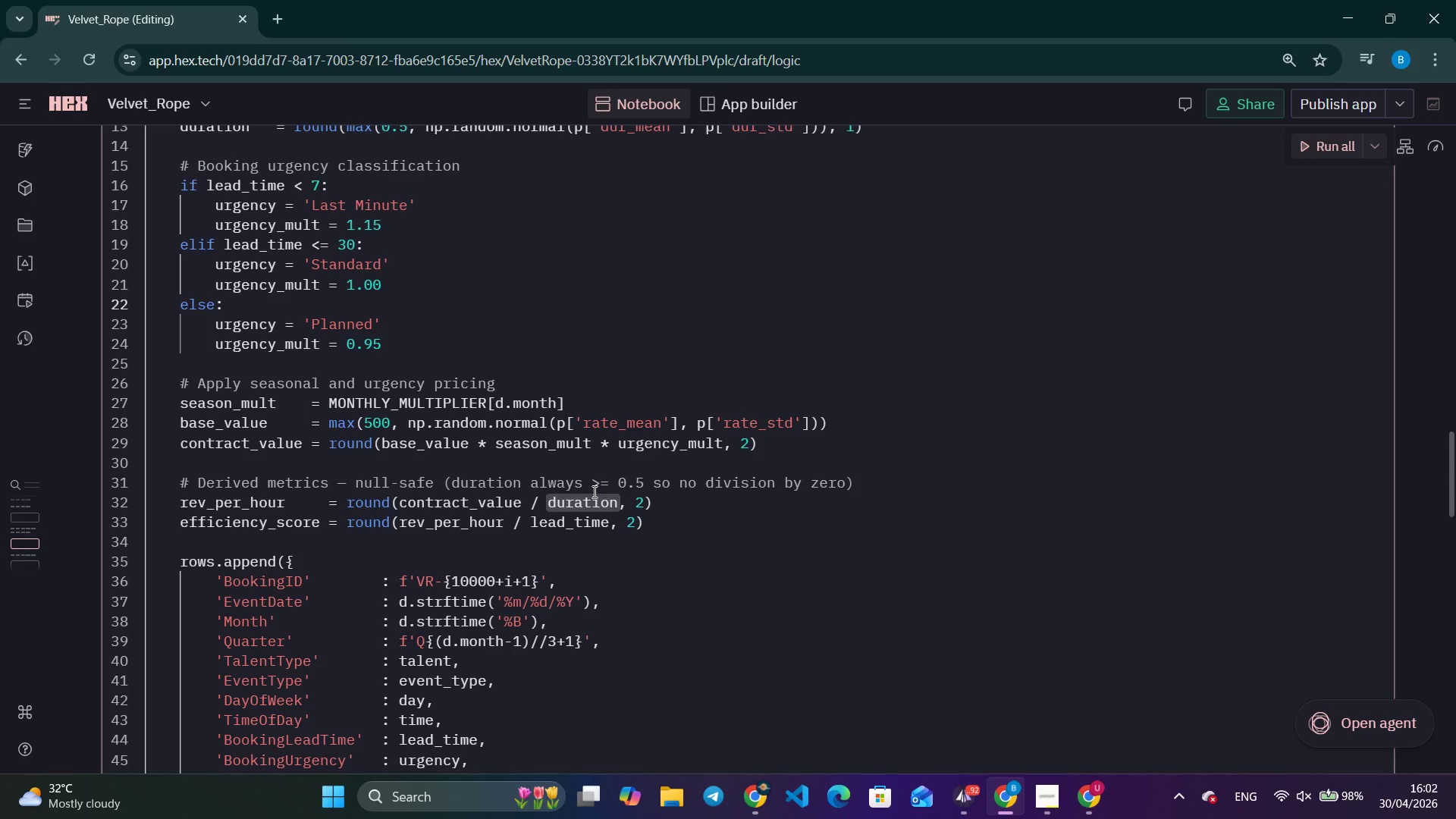 
scroll: coordinate [378, 579], scroll_direction: down, amount: 20.0
 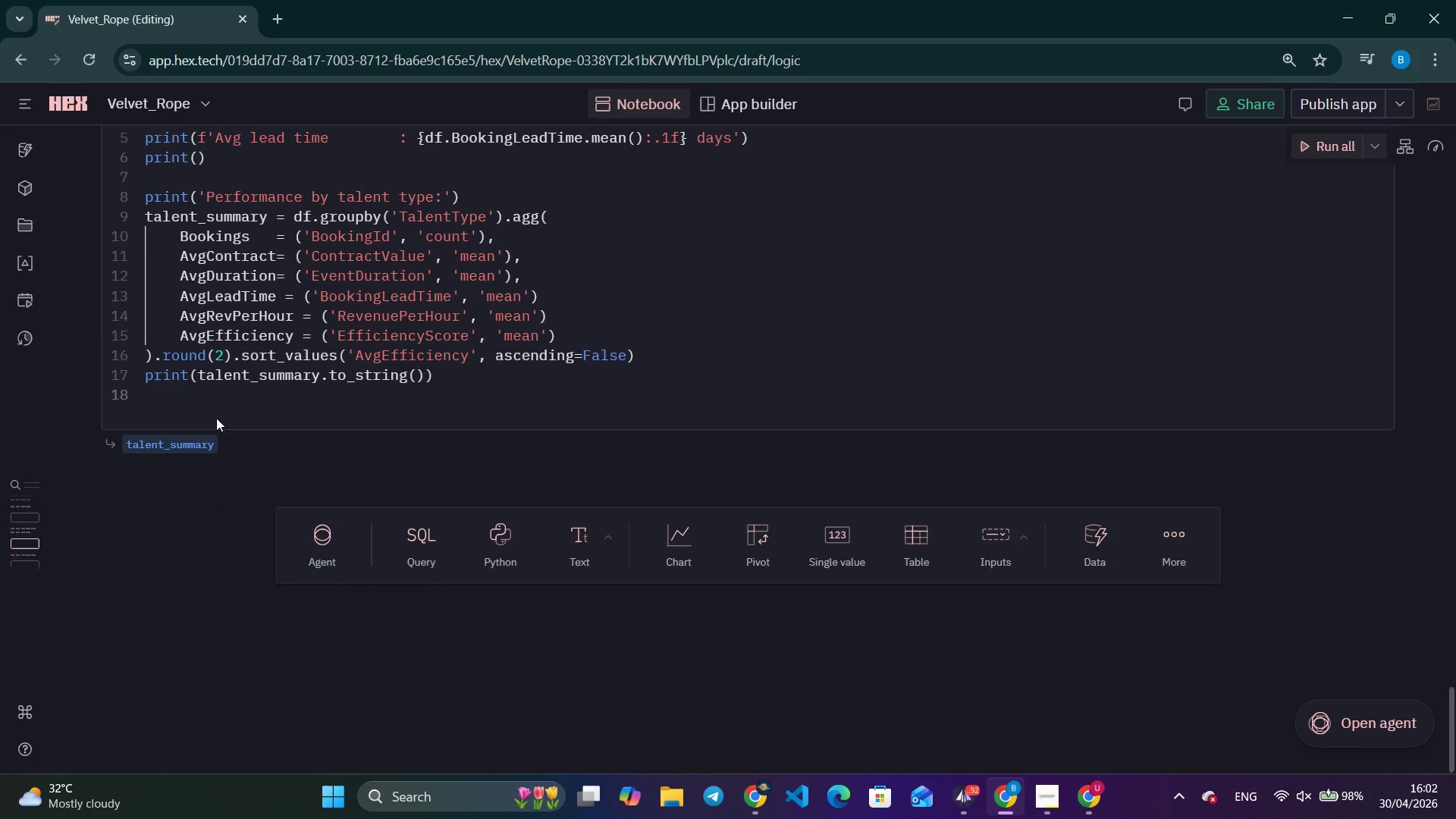 
left_click([205, 397])
 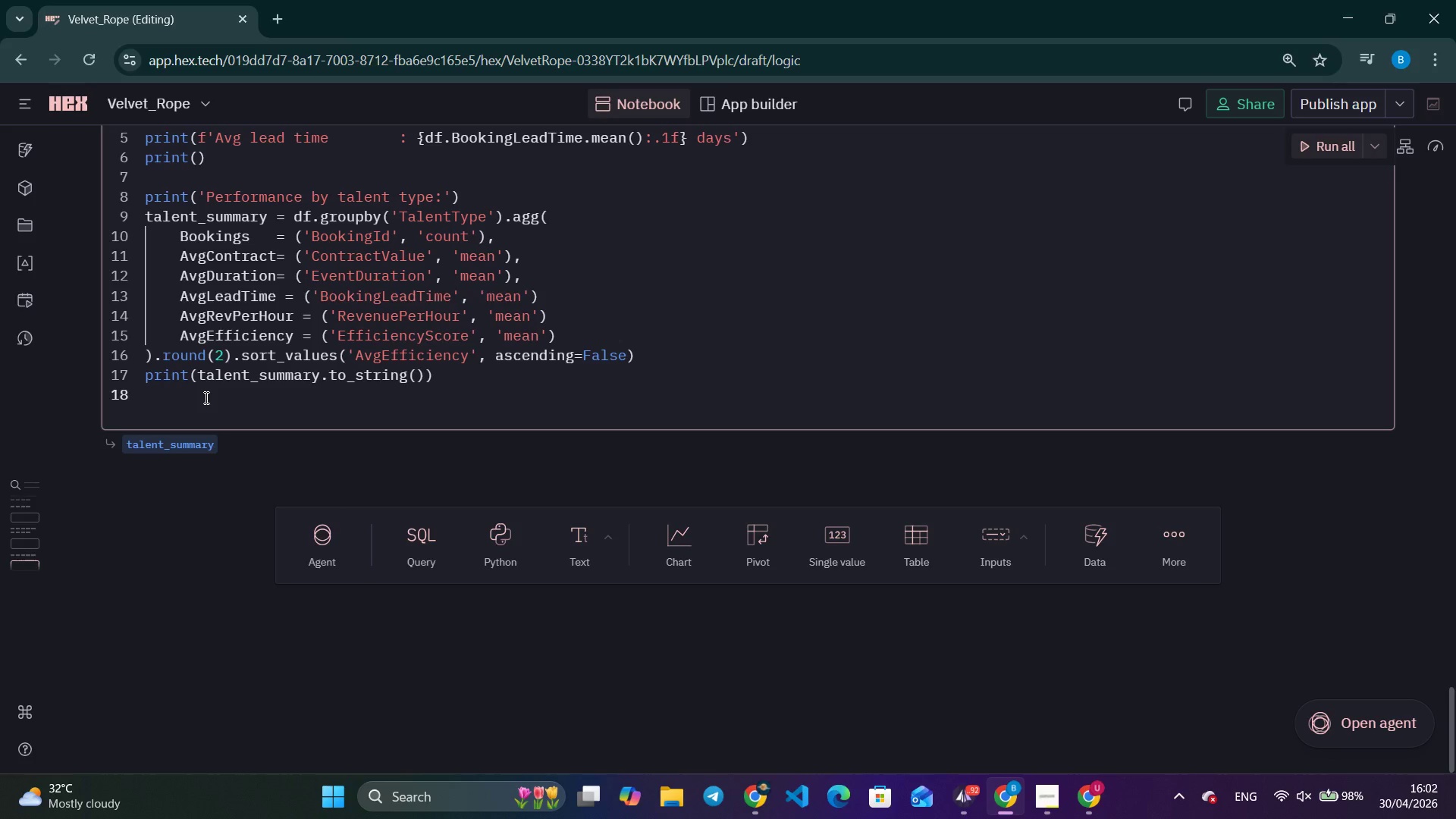 
wait(20.8)
 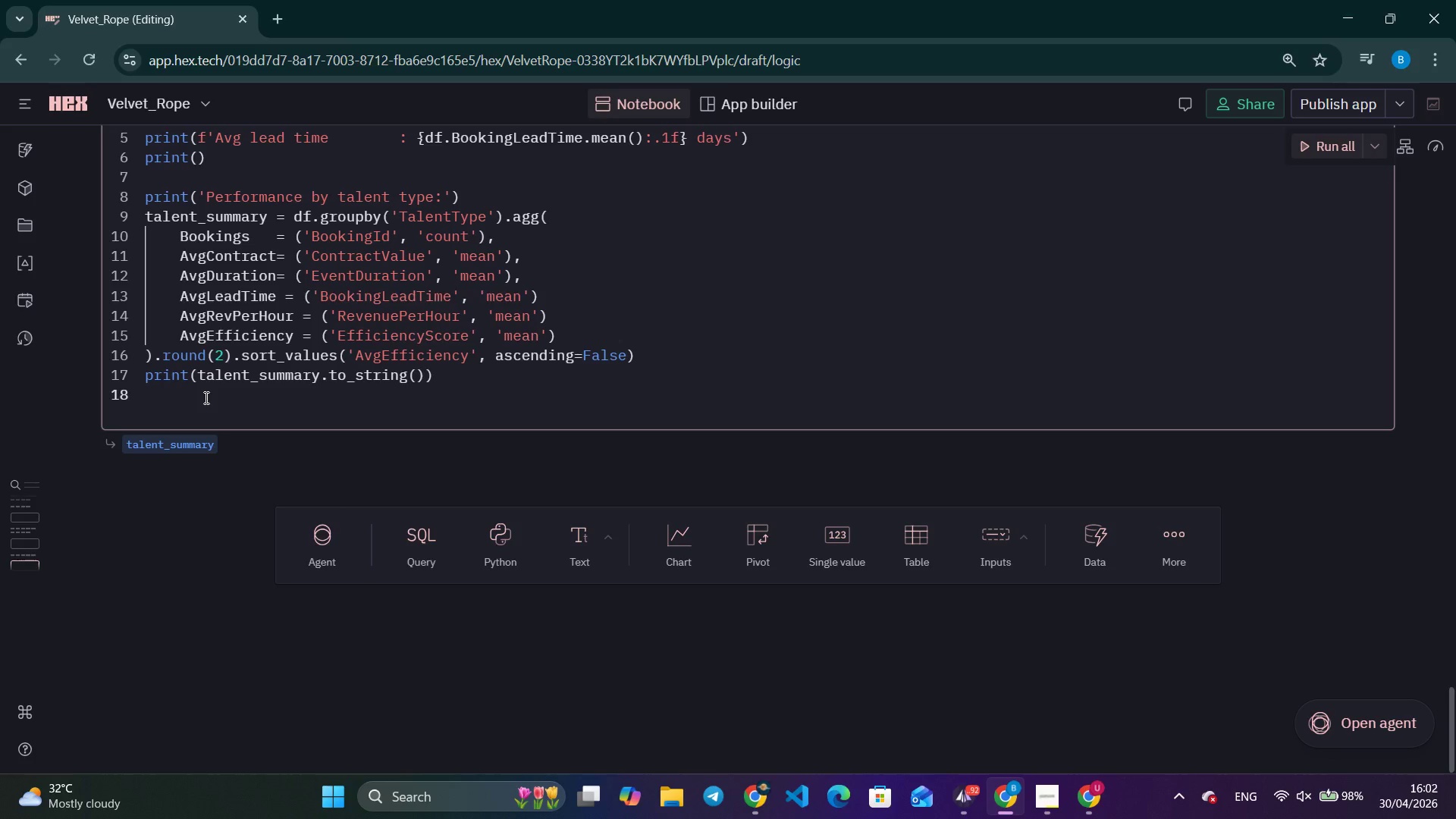 
type(print()
 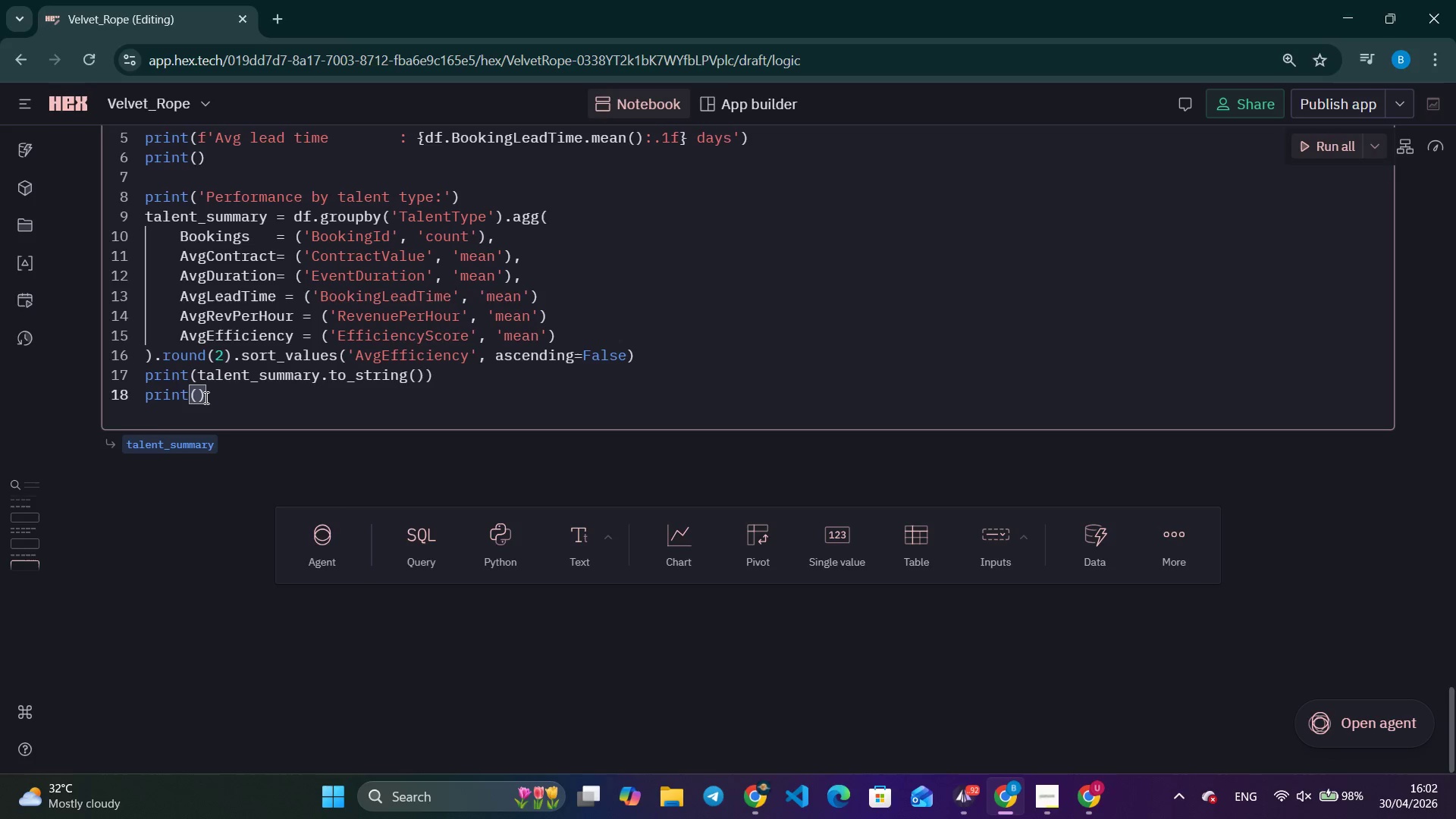 
key(ArrowRight)
 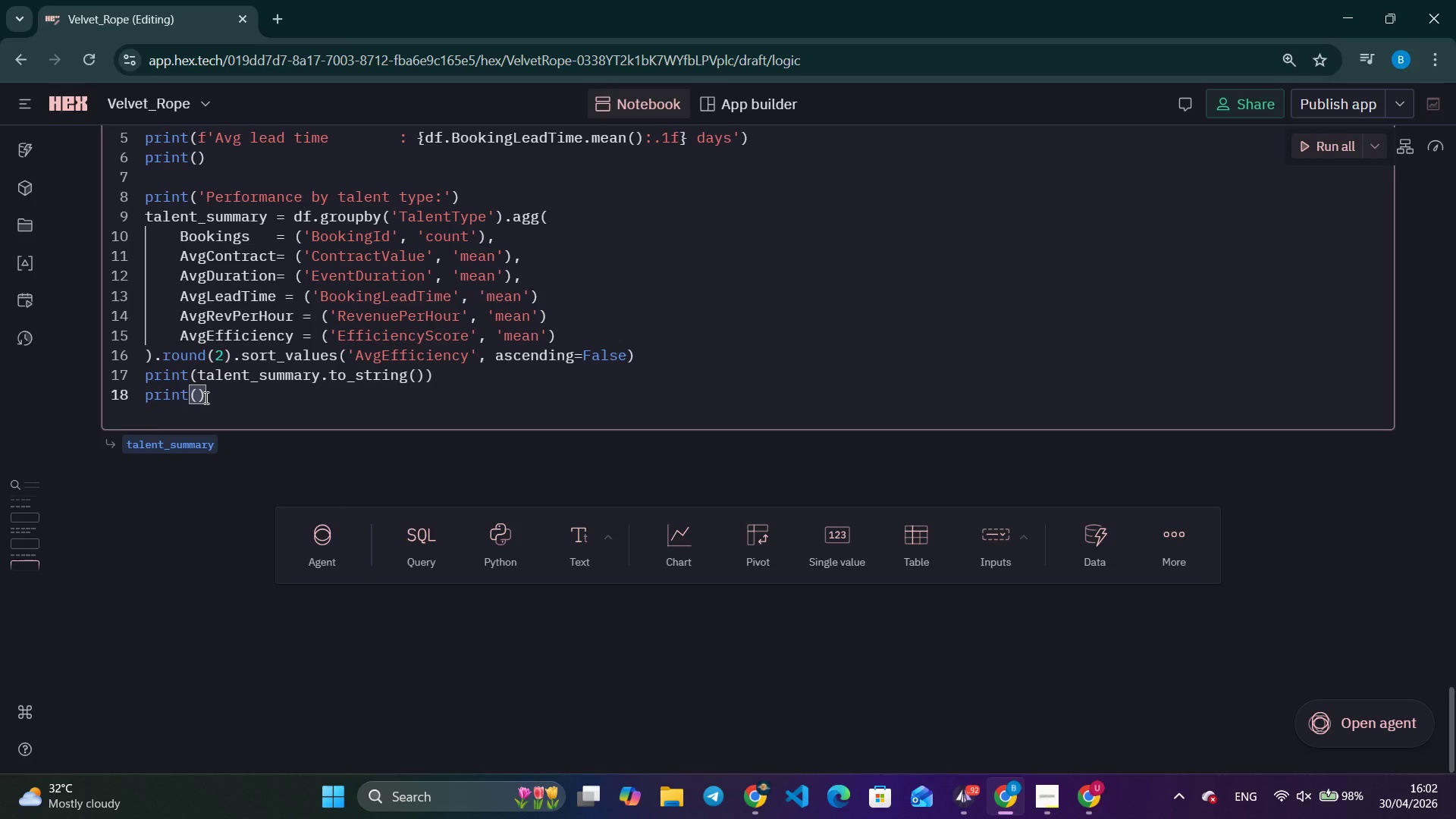 
key(Enter)
 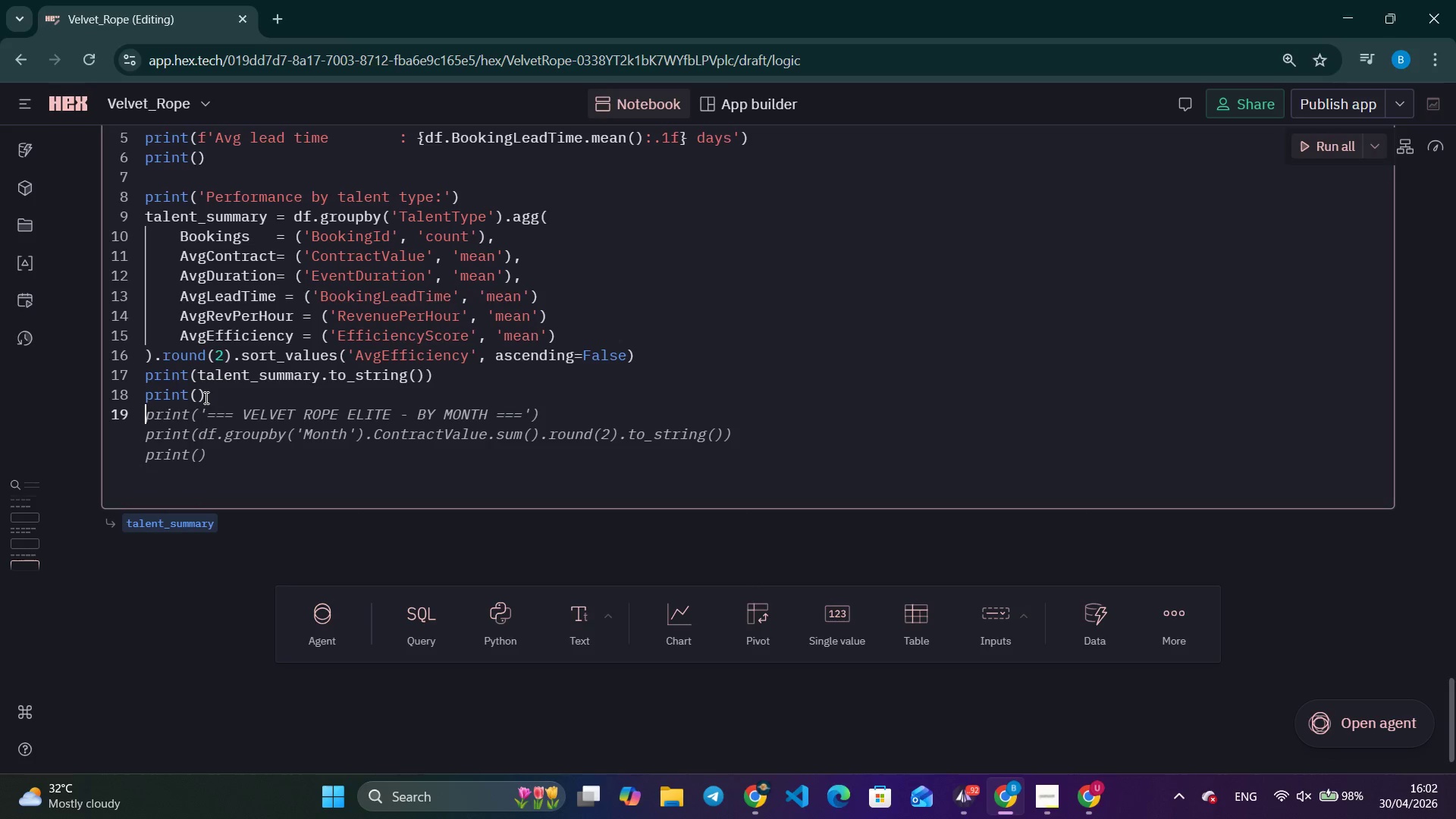 
key(Enter)
 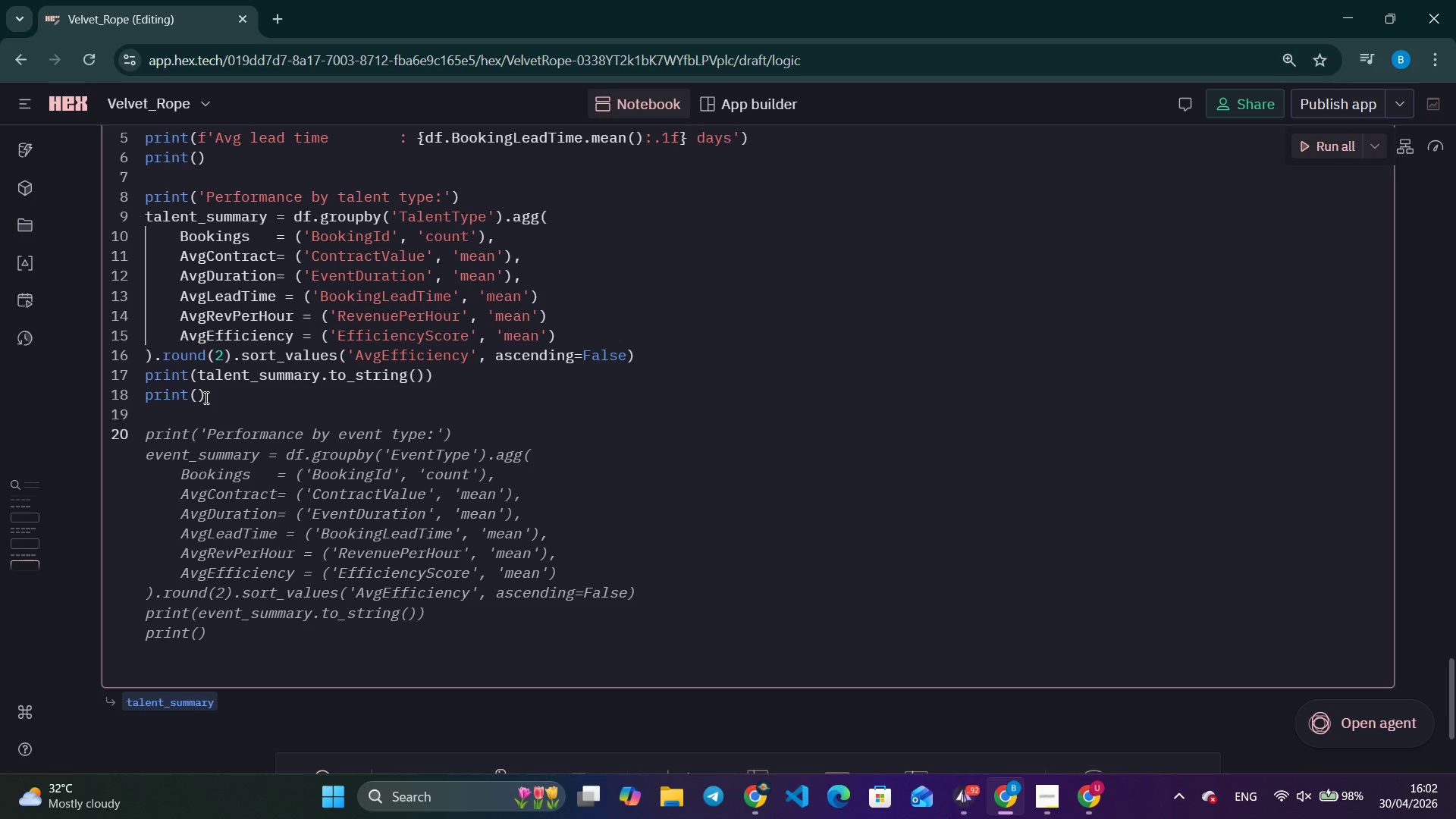 
type(print('Avg C)
key(Backspace)
type(contract value by  booking urgency:)
 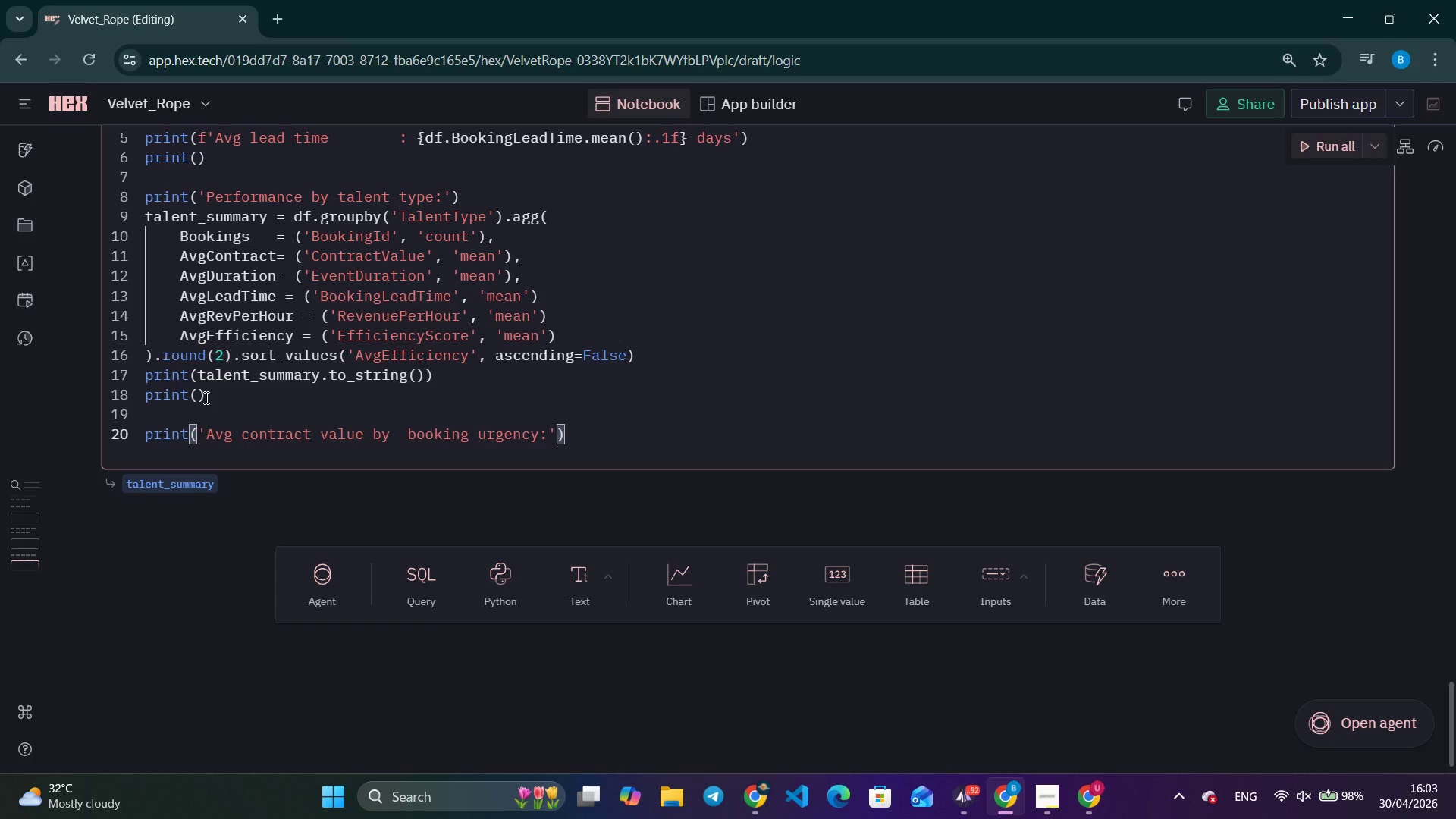 
key(ArrowRight)
 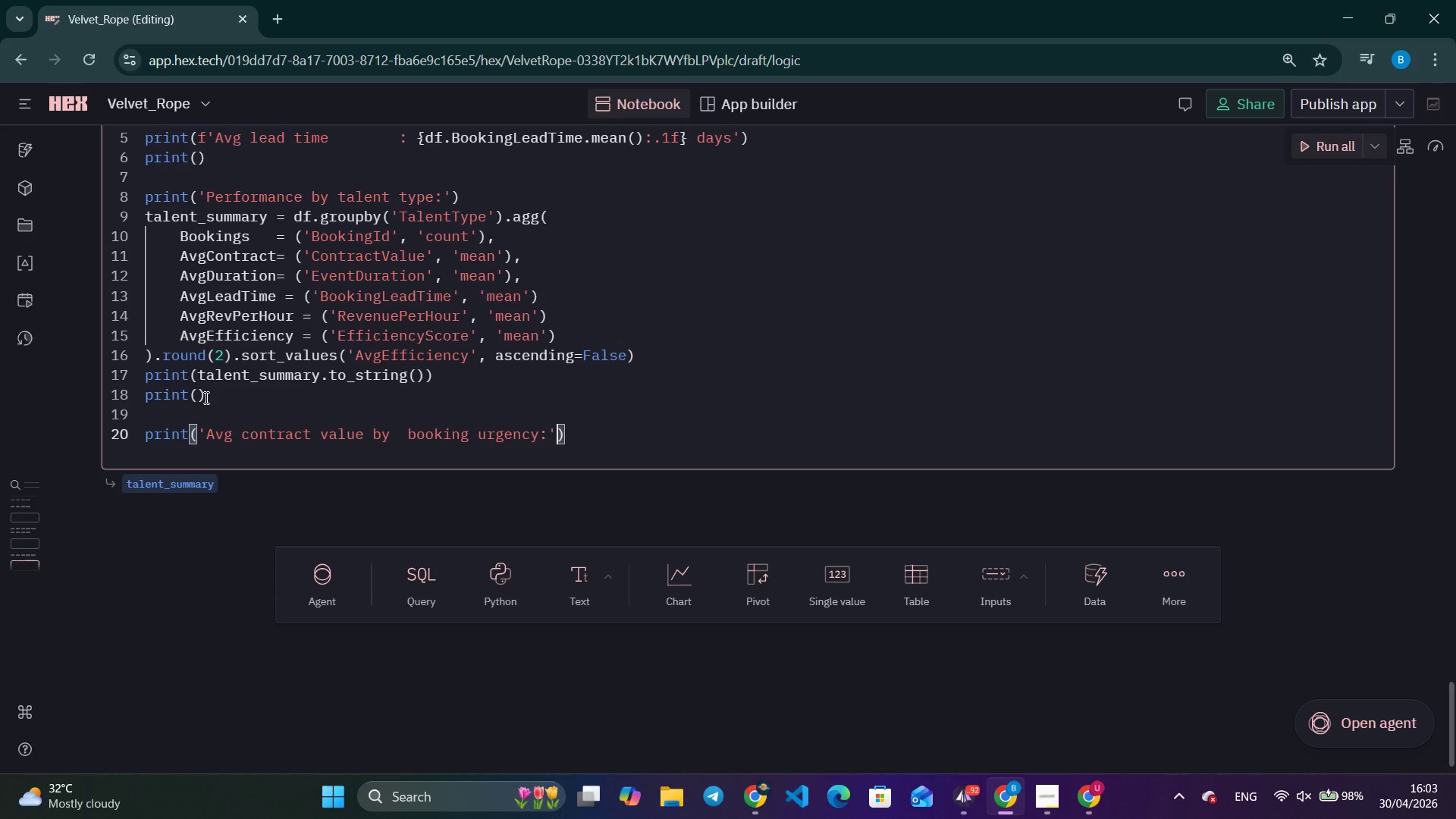 
key(ArrowRight)
 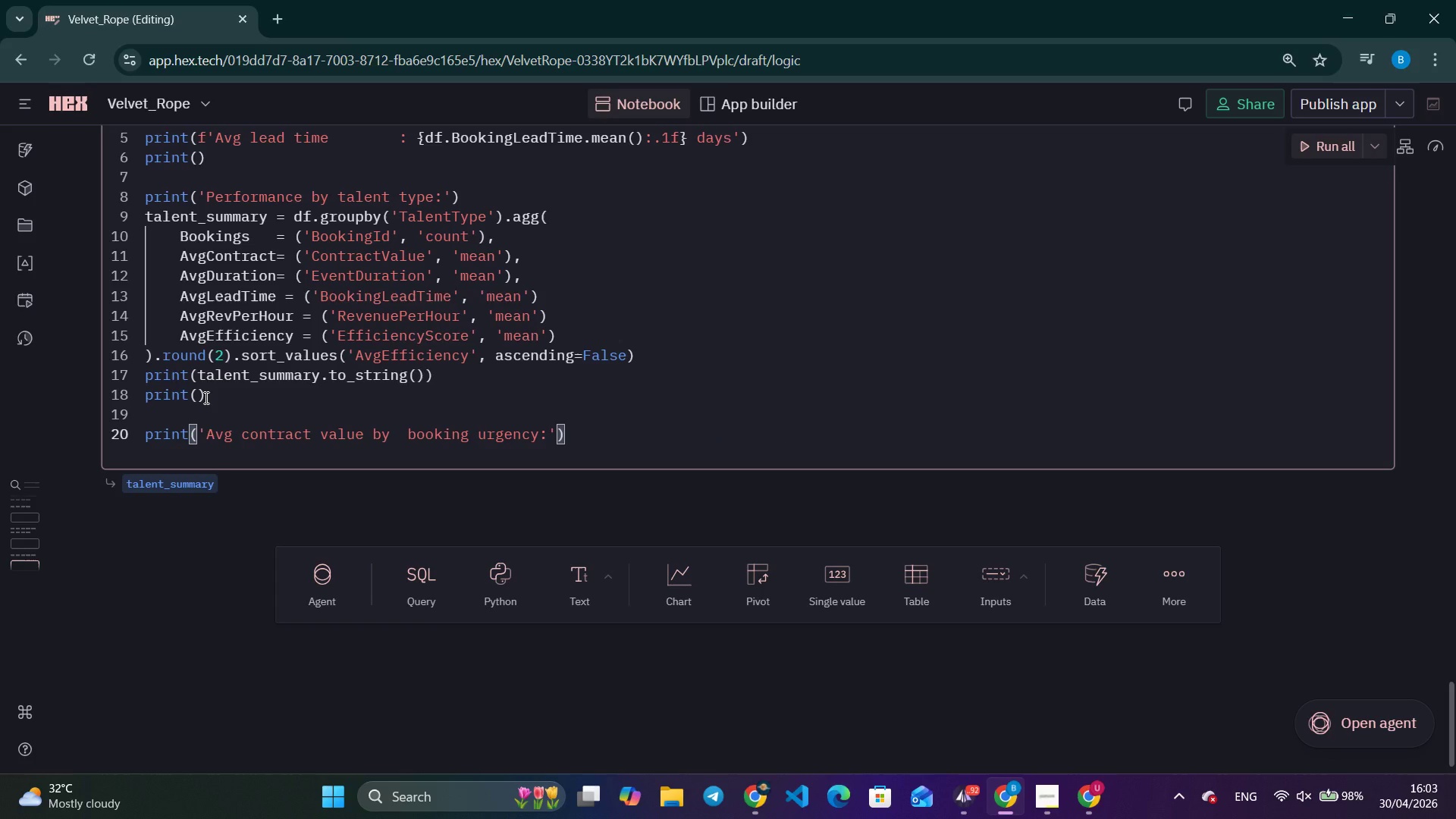 
key(Enter)
 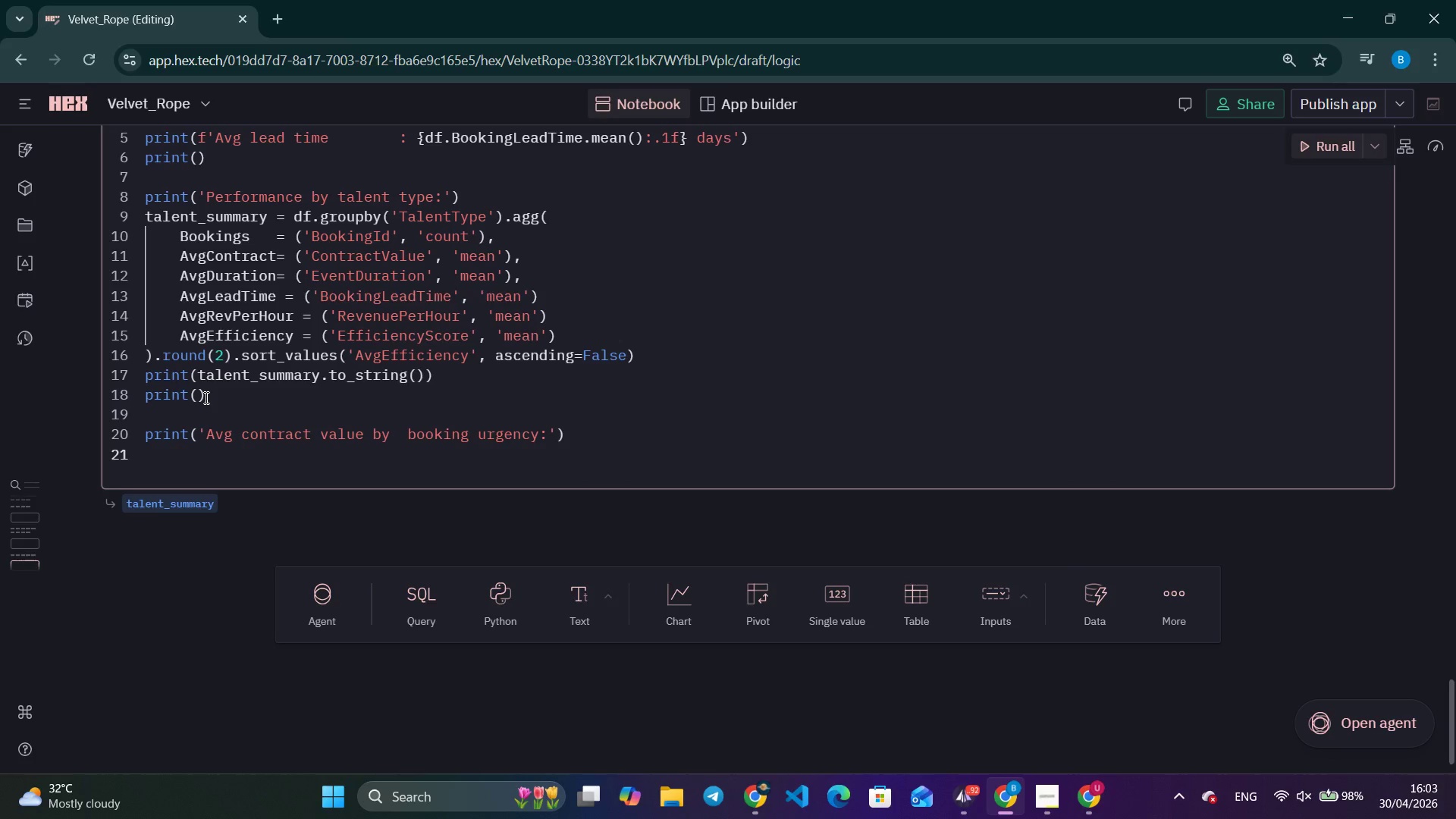 
type(print)
key(Tab)
key(Tab)
key(Tab)
type((df.groupby('BookingUrgency)
 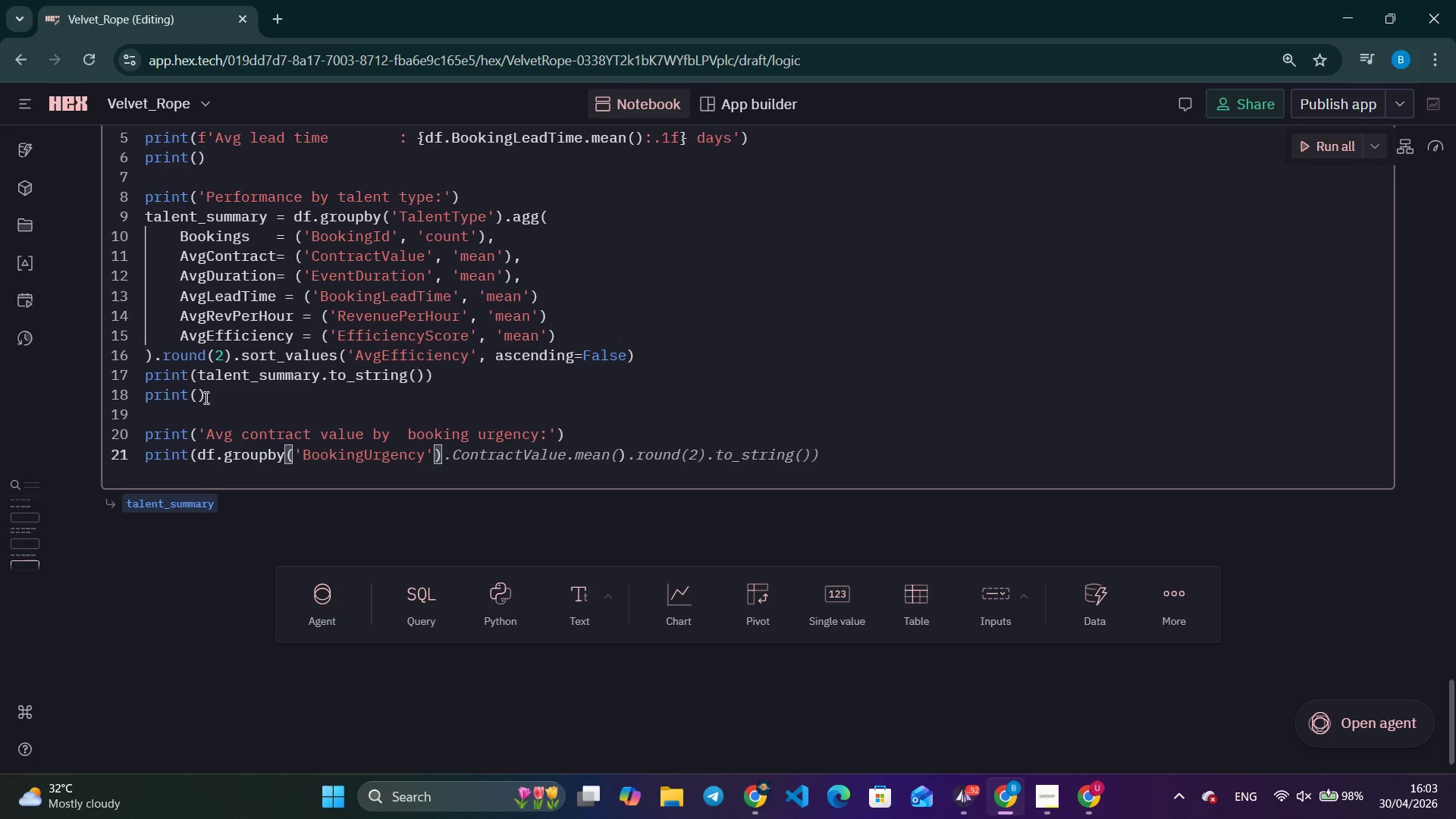 
hold_key(key=AltLeft, duration=0.73)